 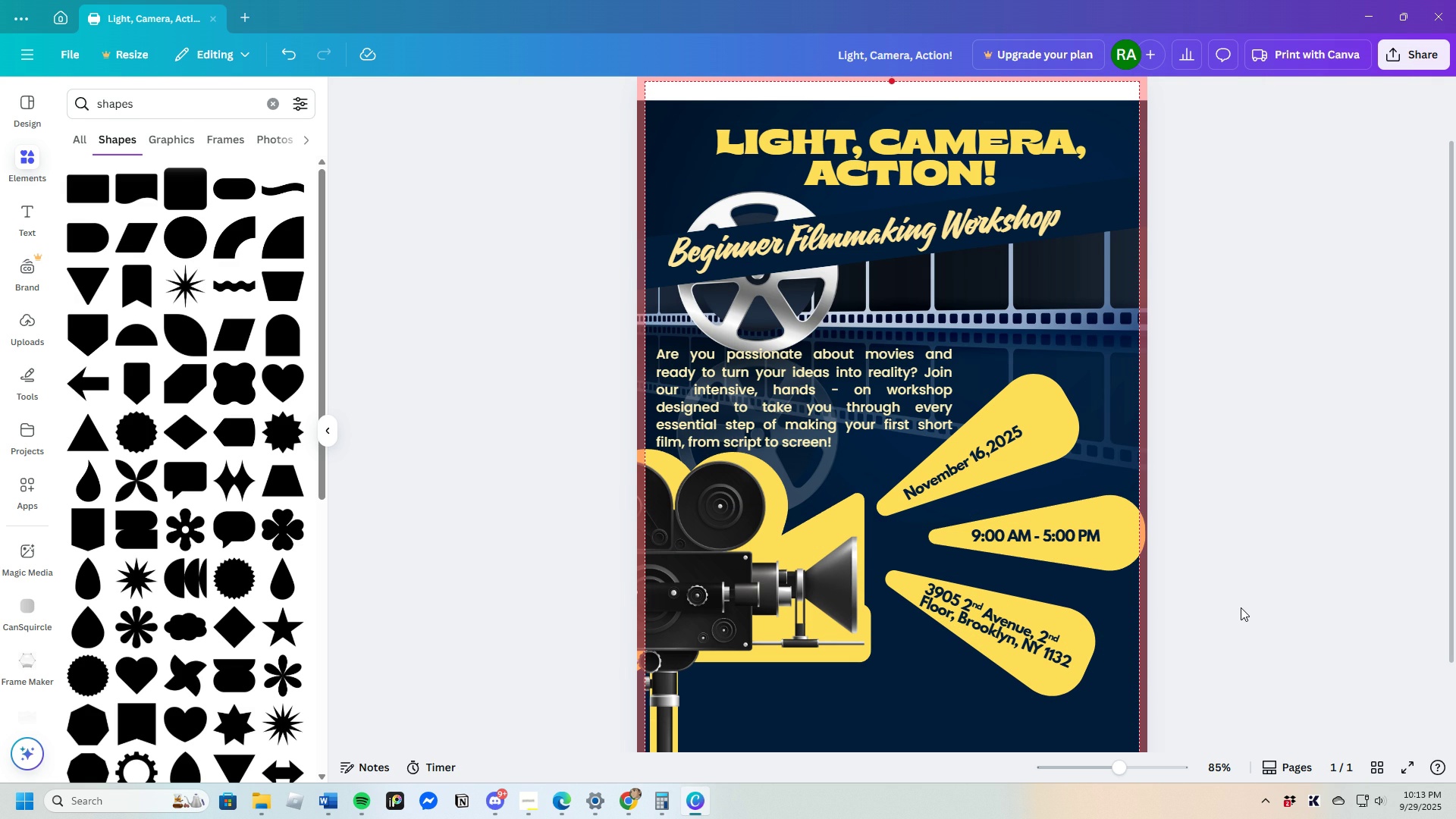 
left_click([1241, 604])
 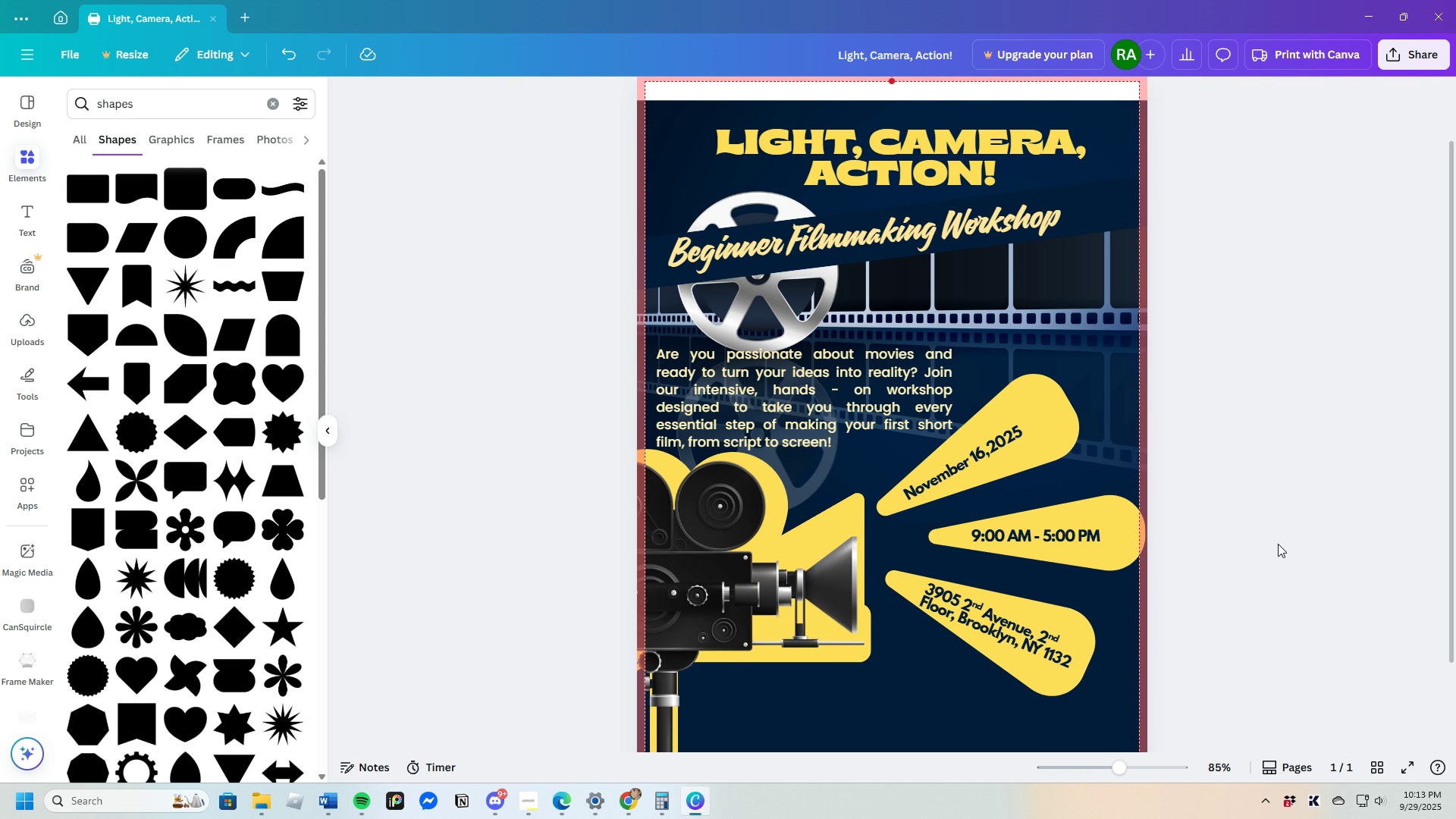 
wait(15.51)
 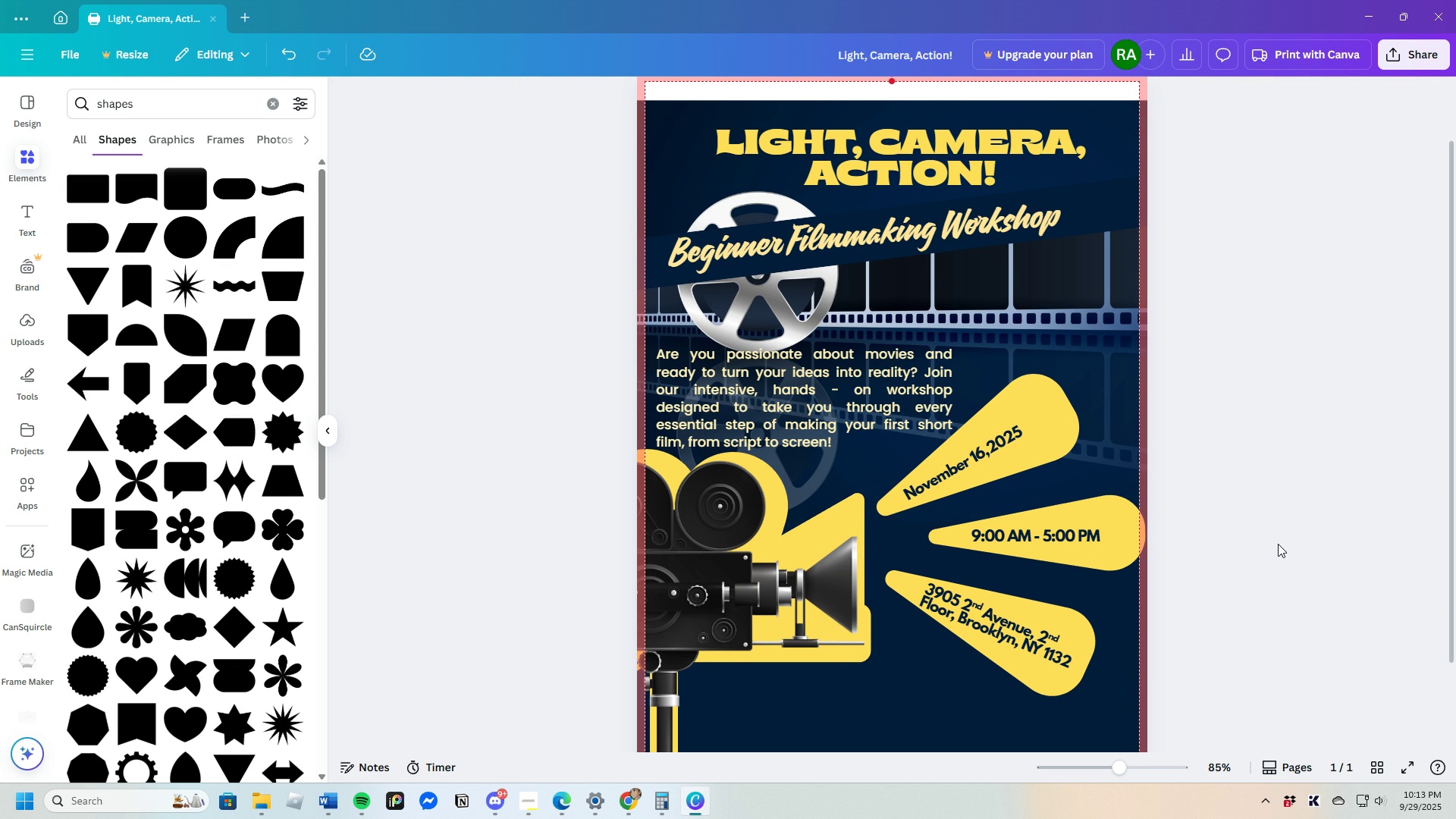 
scroll: coordinate [1270, 527], scroll_direction: down, amount: 2.0
 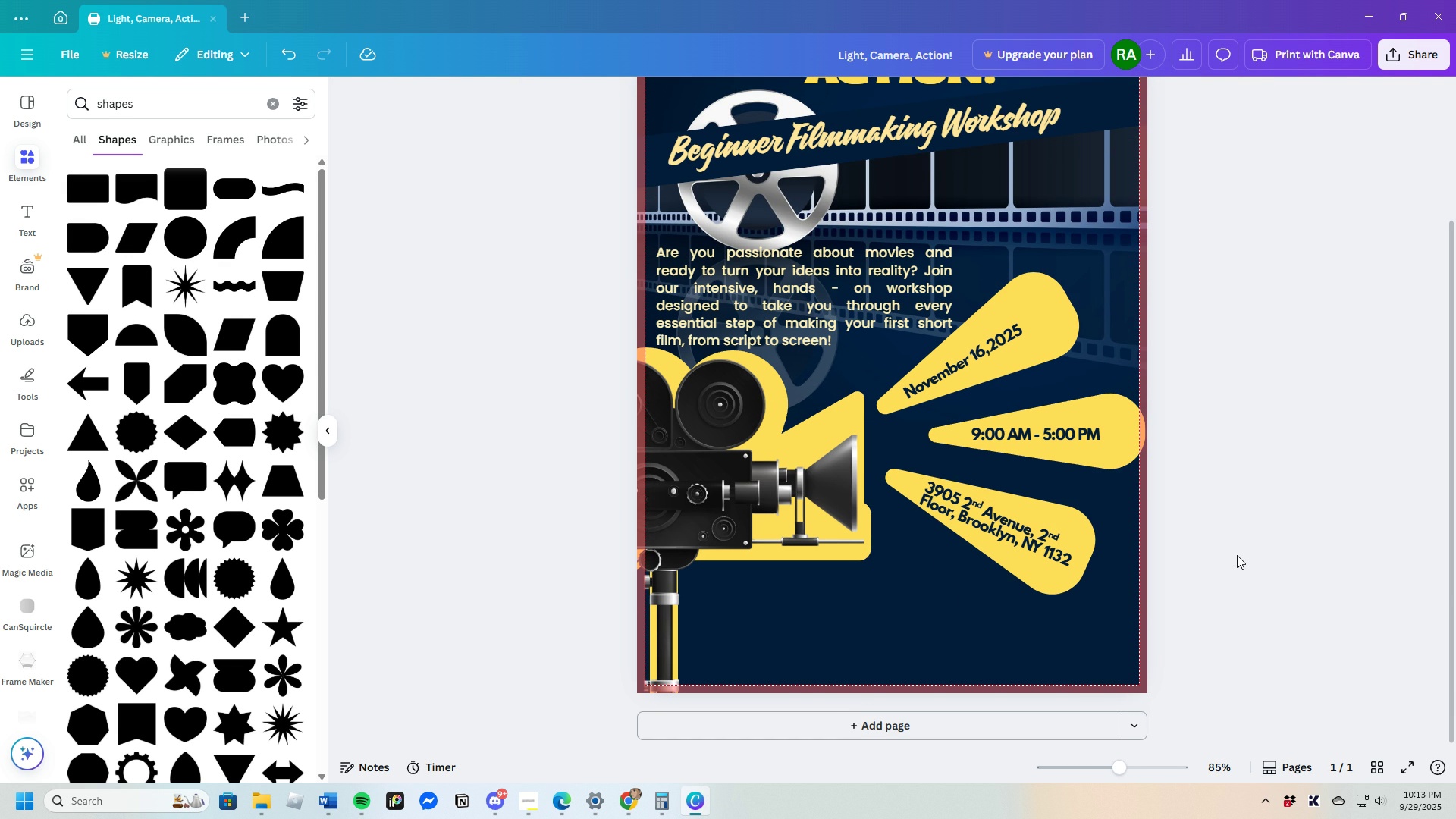 
wait(5.02)
 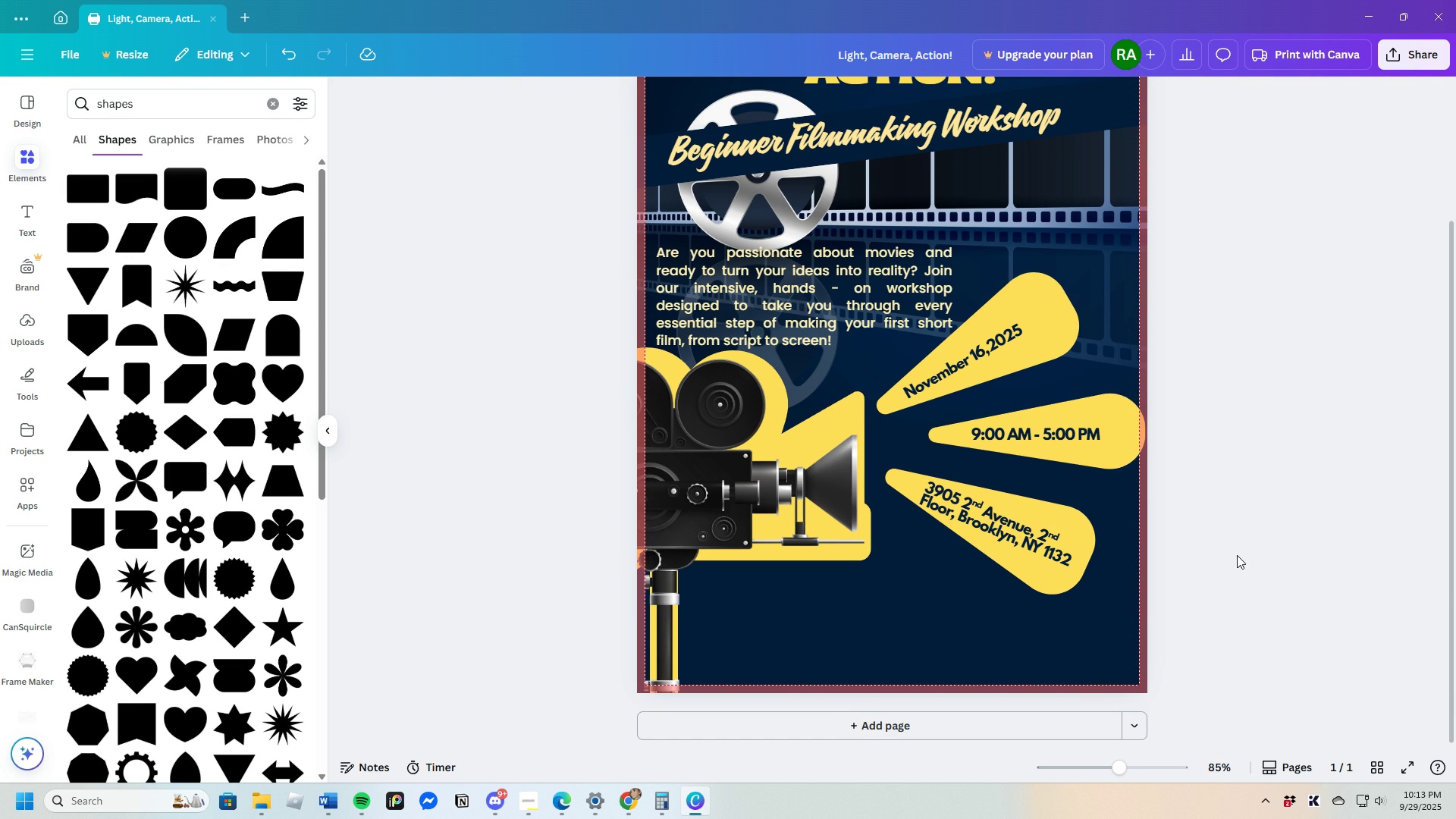 
scroll: coordinate [1245, 532], scroll_direction: up, amount: 3.0
 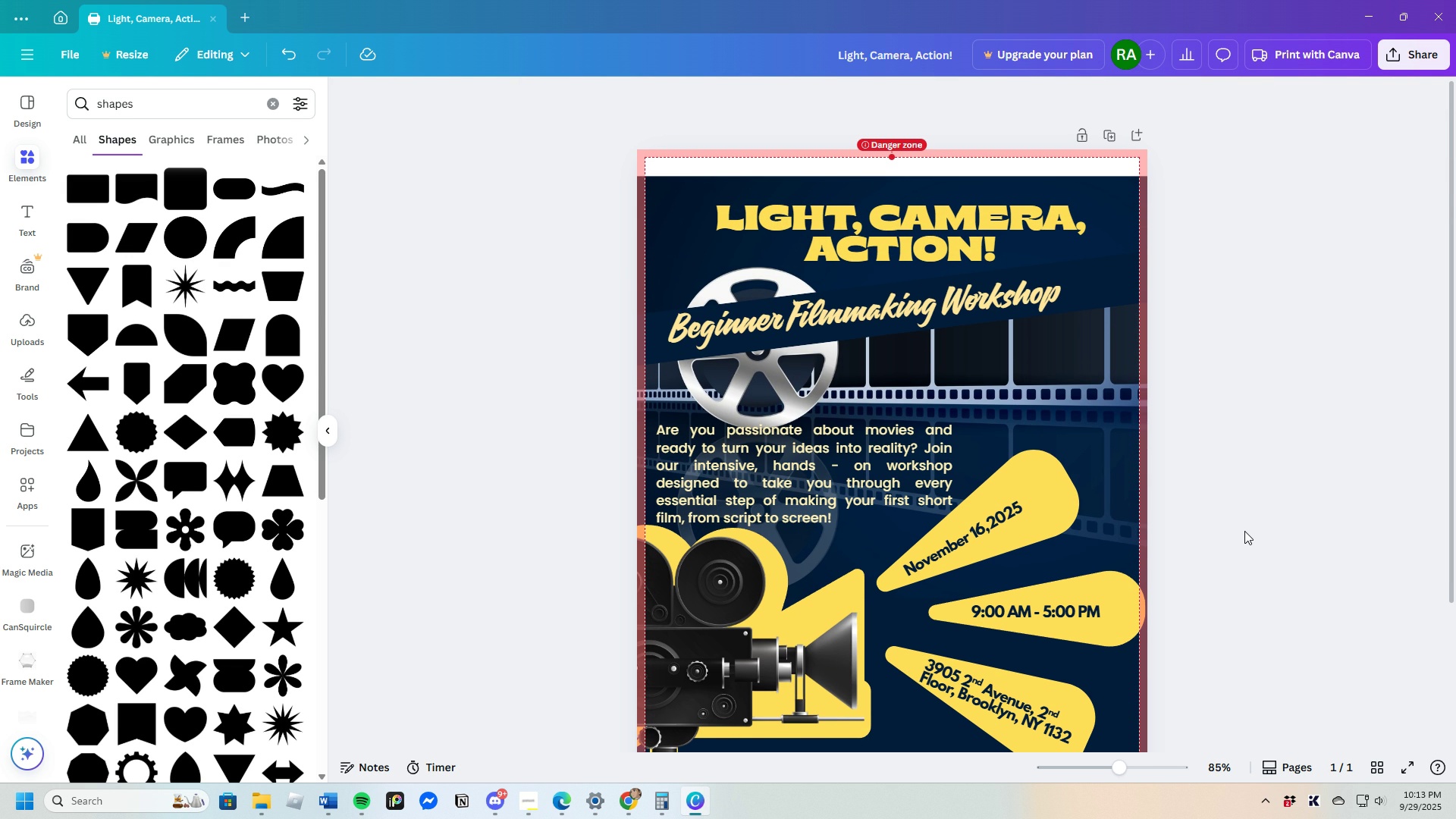 
wait(8.59)
 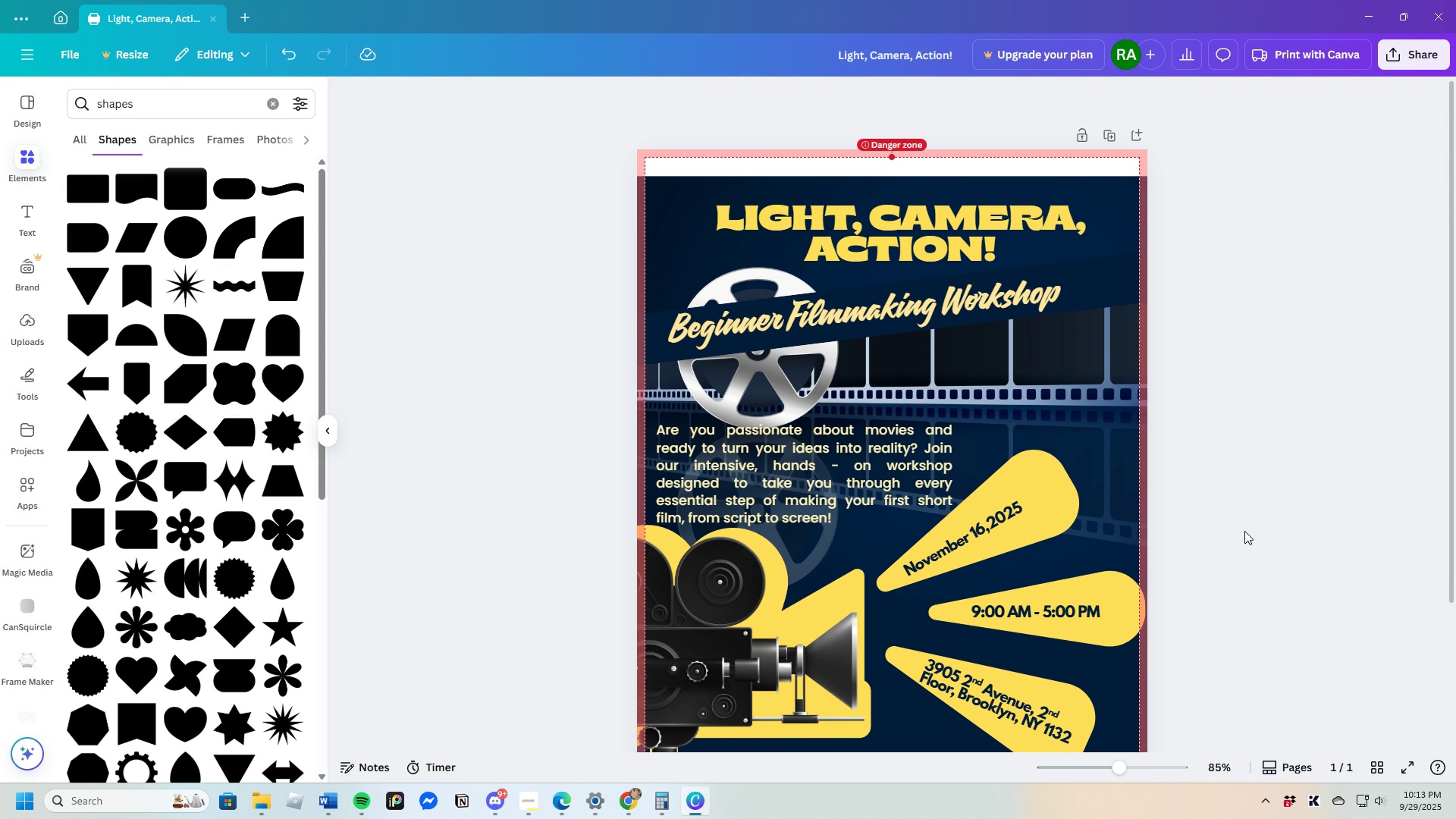 
left_click([672, 202])
 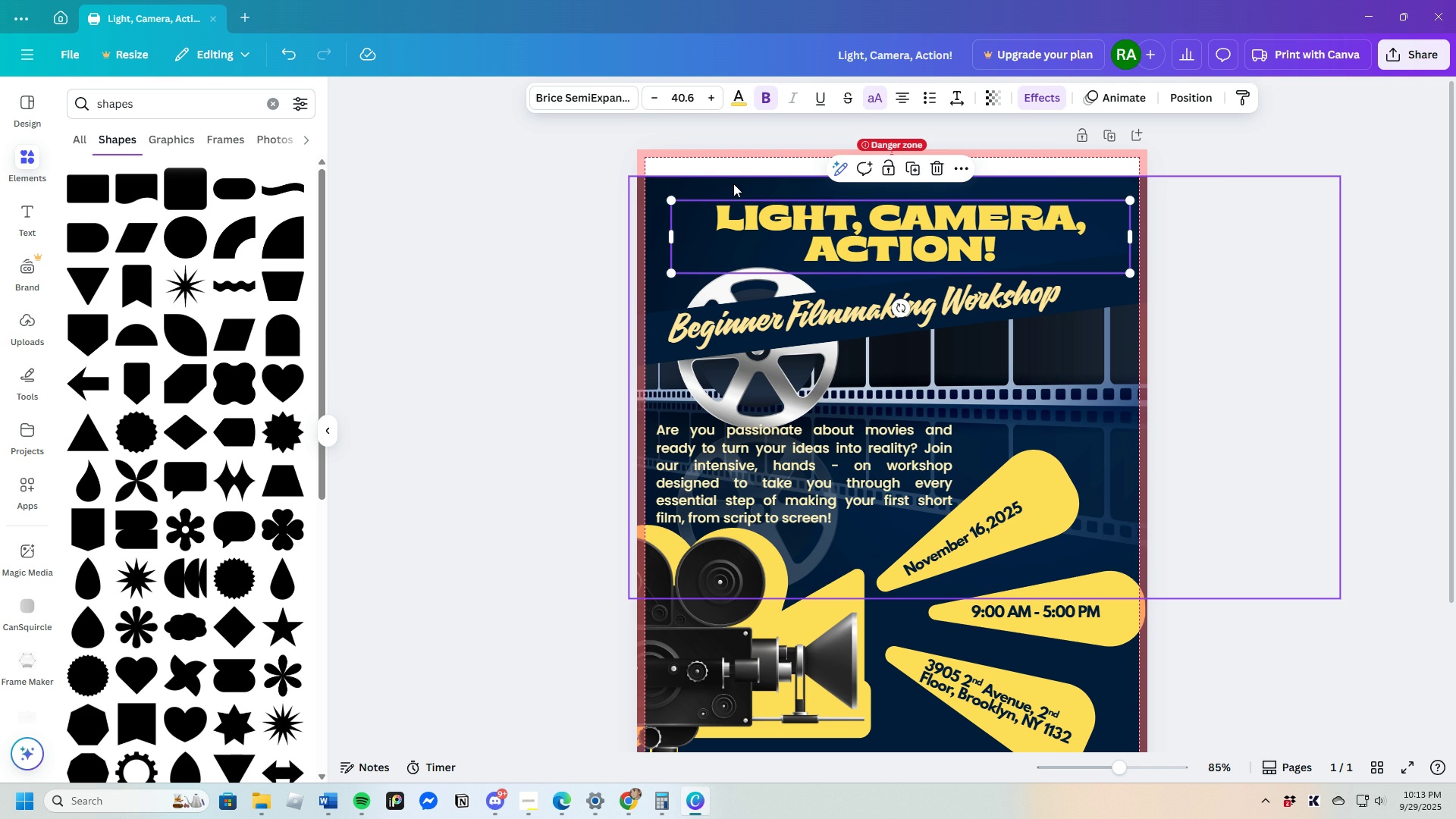 
left_click([733, 184])